 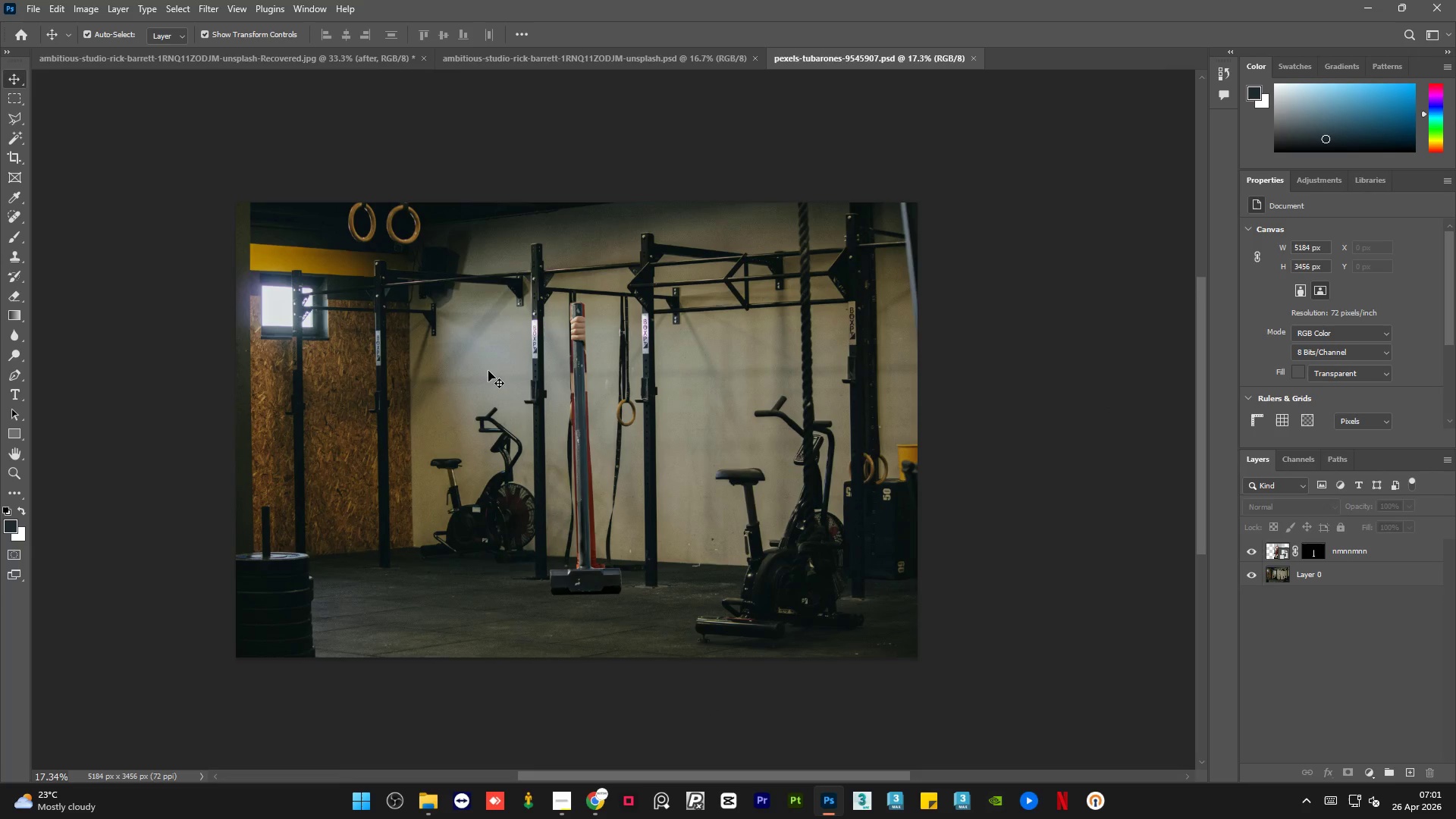 
hold_key(key=AltLeft, duration=1.25)
 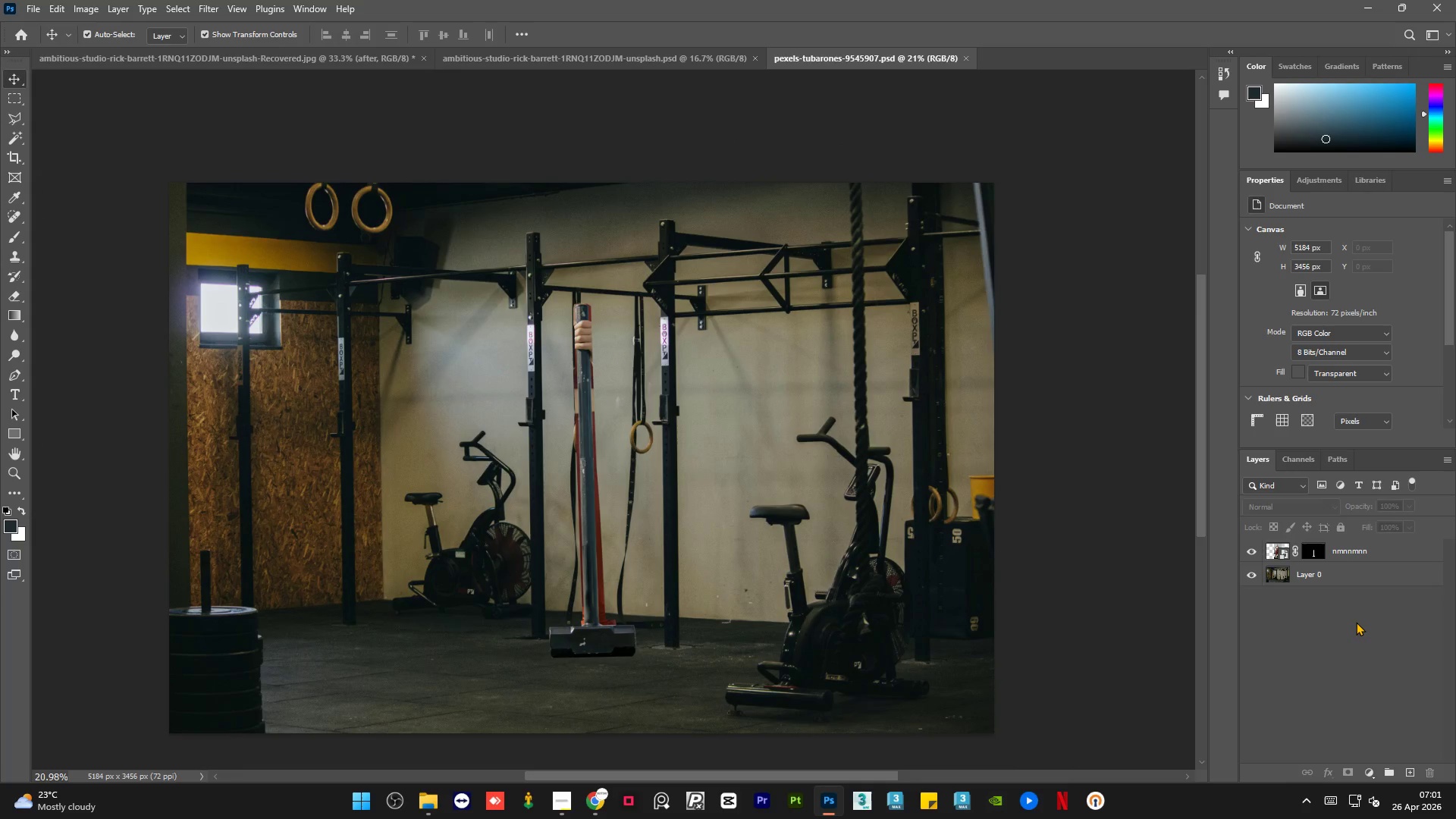 
scroll: coordinate [902, 514], scroll_direction: down, amount: 1.0
 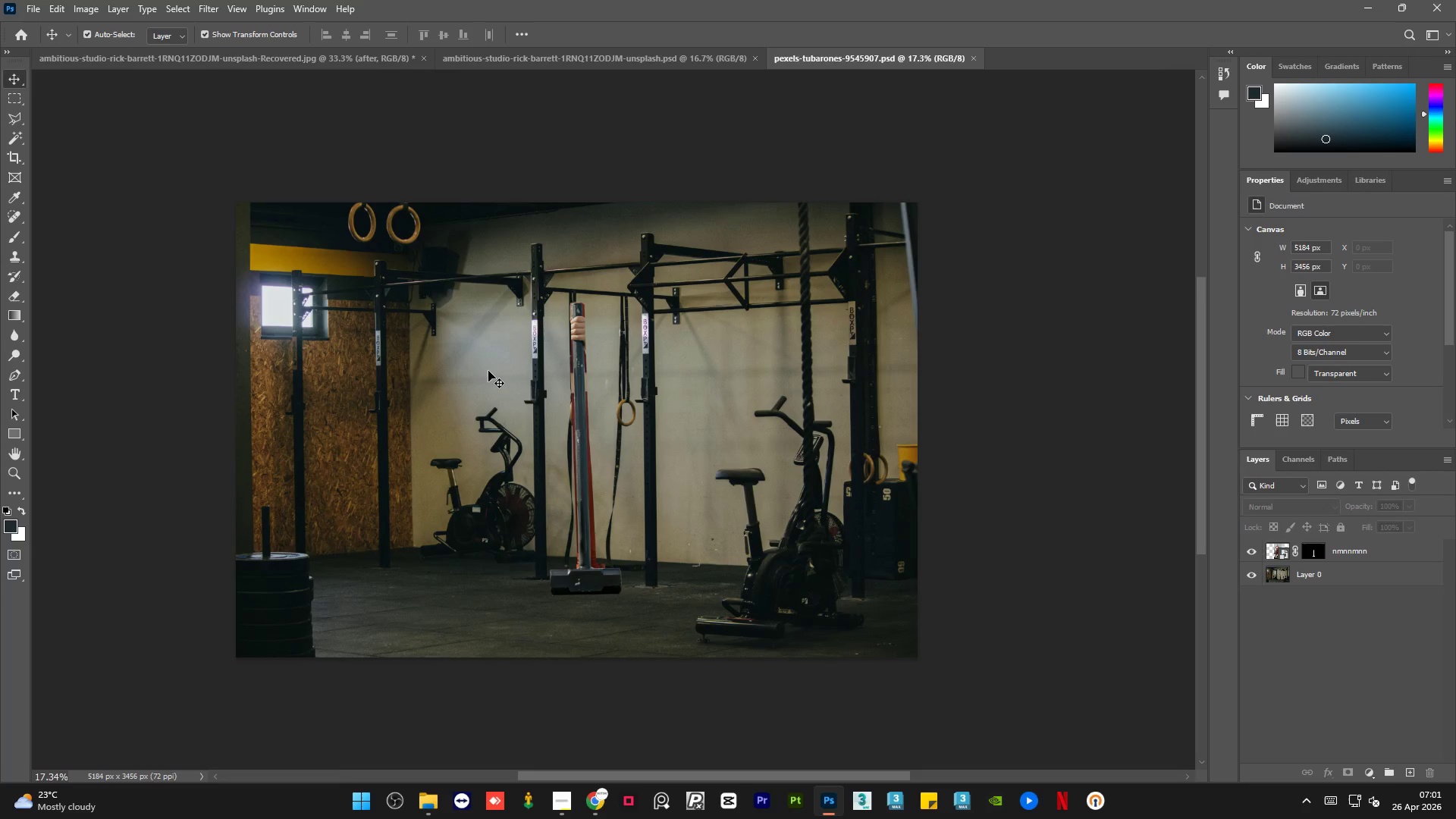 
scroll: coordinate [575, 337], scroll_direction: up, amount: 1.0
 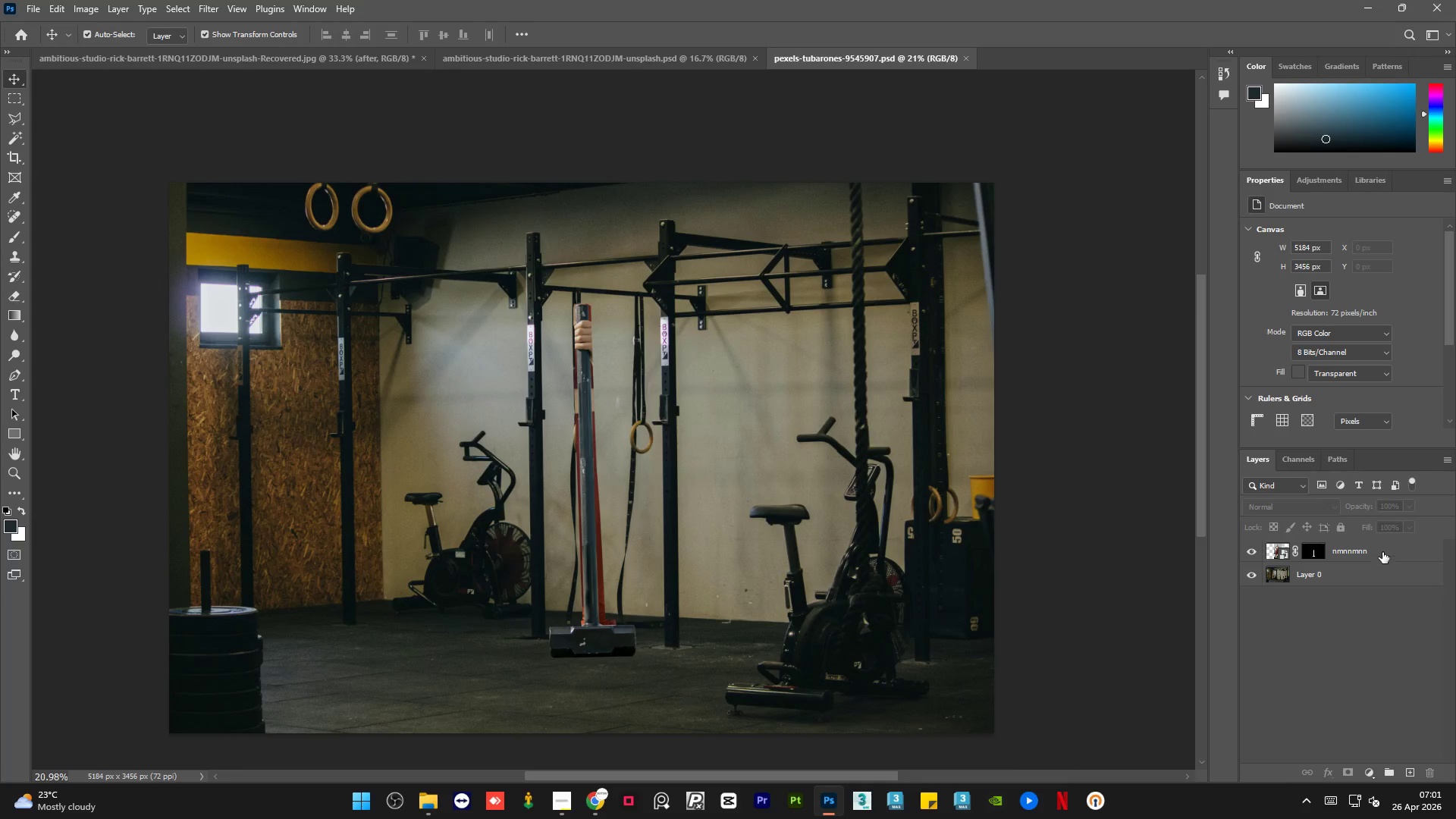 
left_click([1388, 551])
 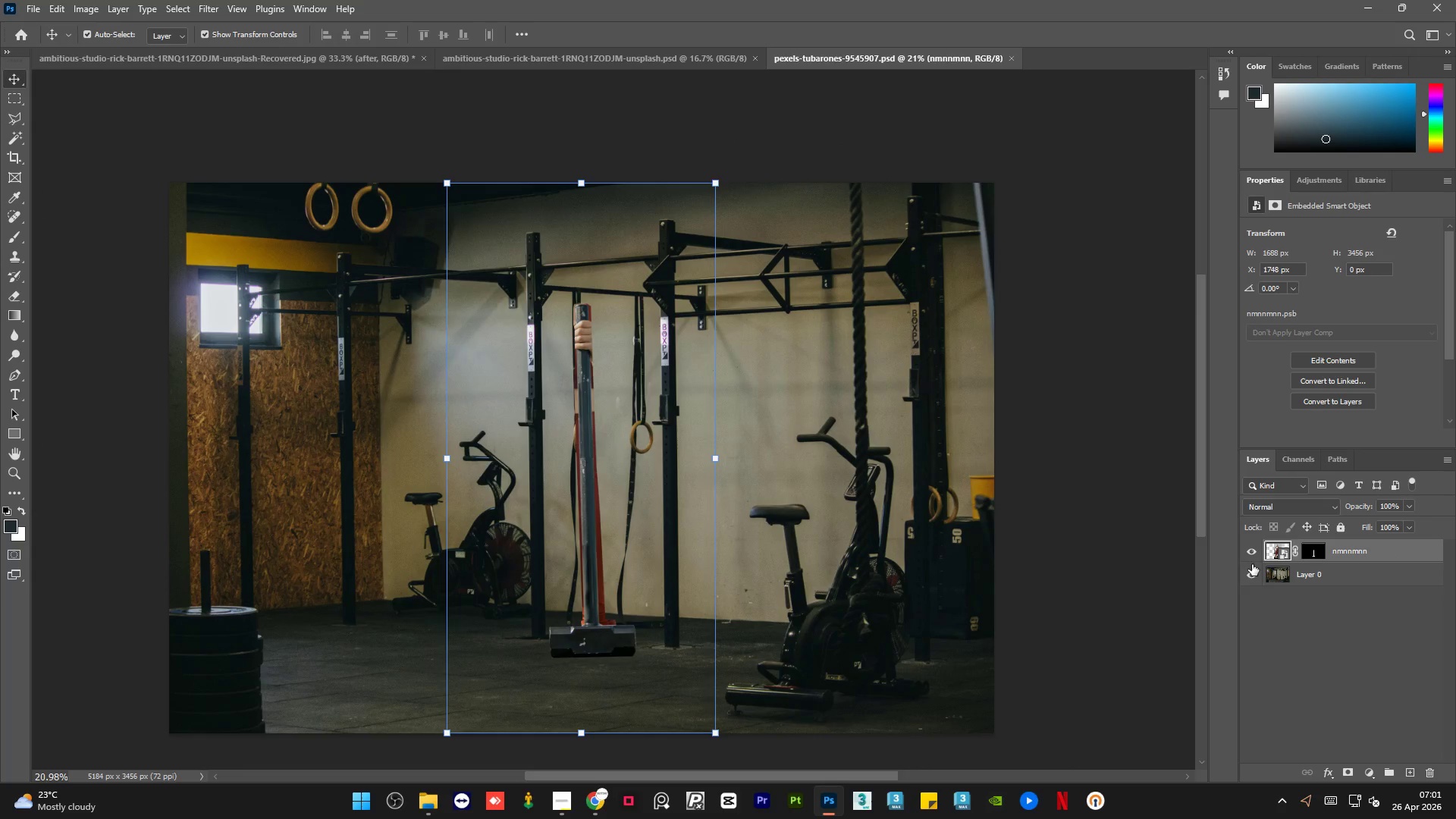 
left_click([1246, 576])
 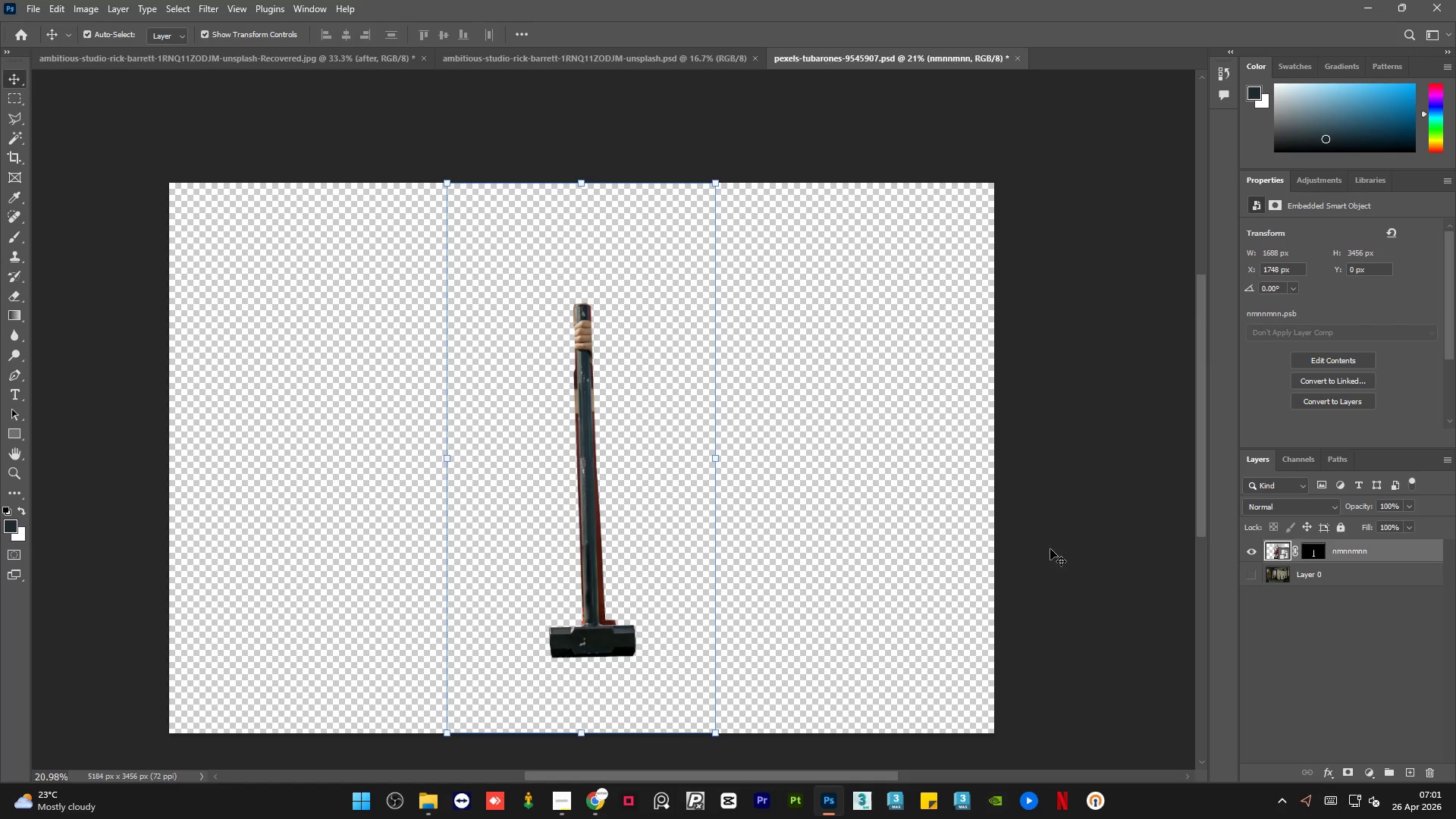 
left_click([1062, 545])
 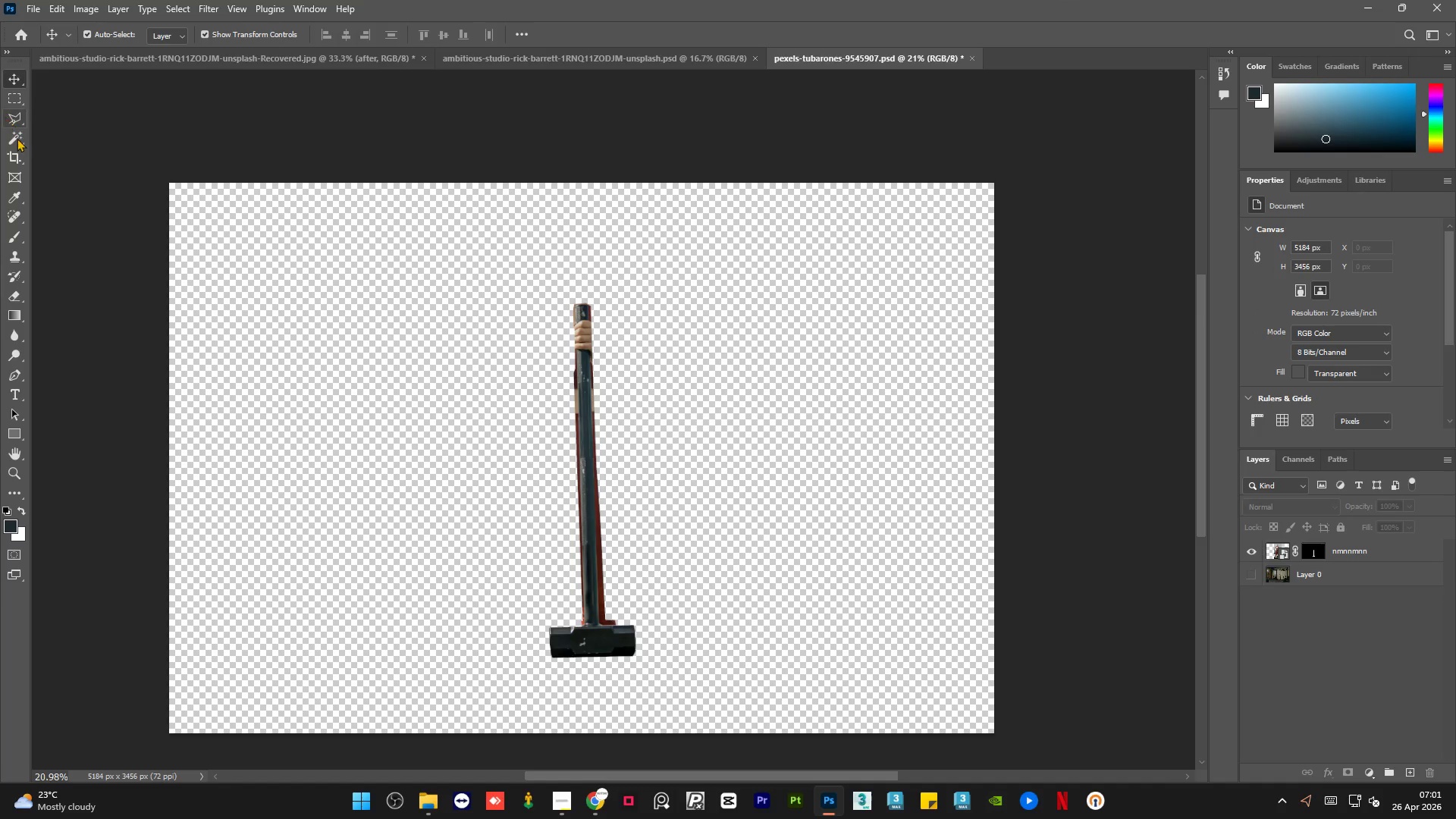 
left_click([14, 135])
 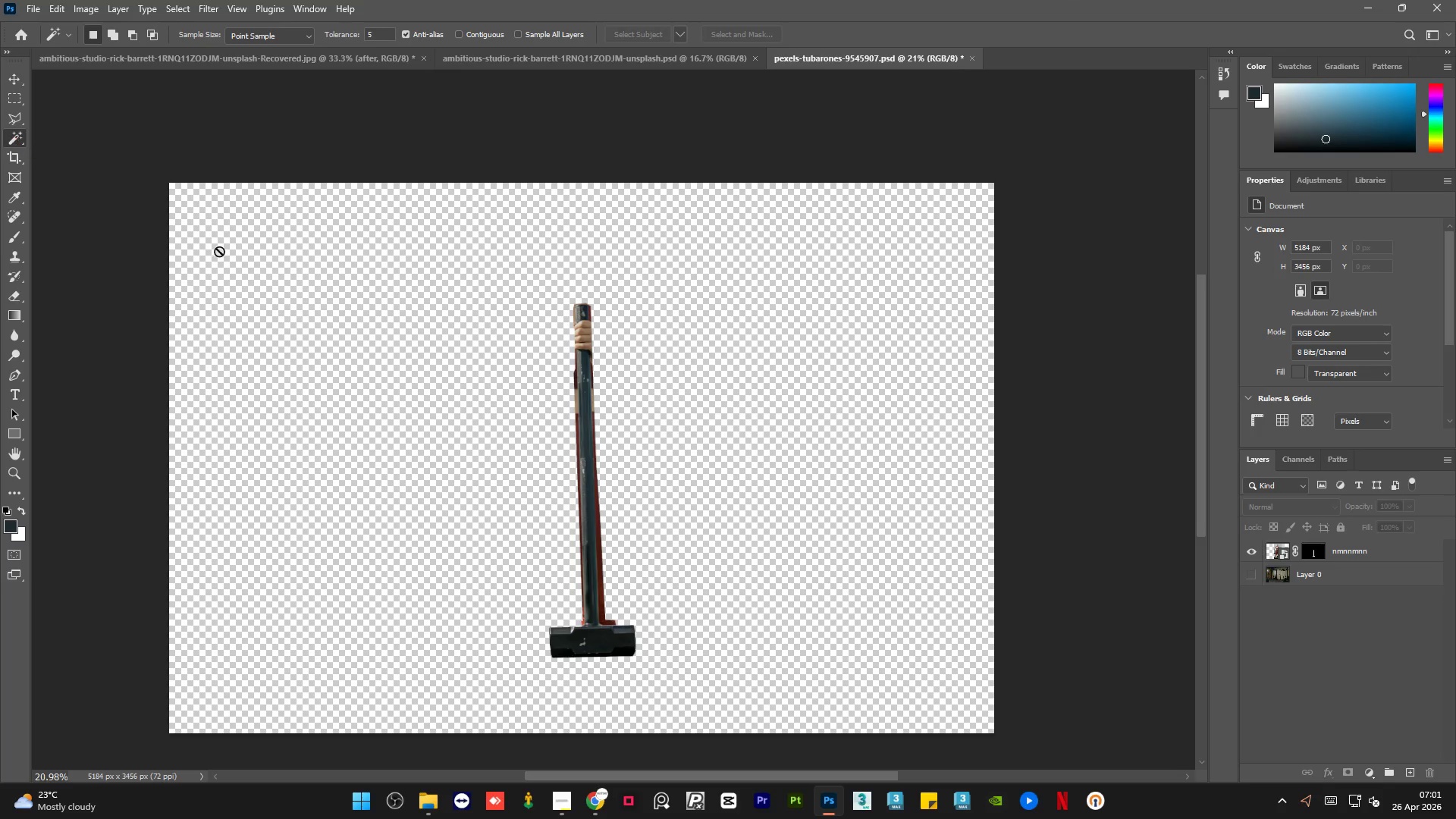 
hold_key(key=AltLeft, duration=1.55)
scroll: coordinate [583, 589], scroll_direction: up, amount: 19.0
 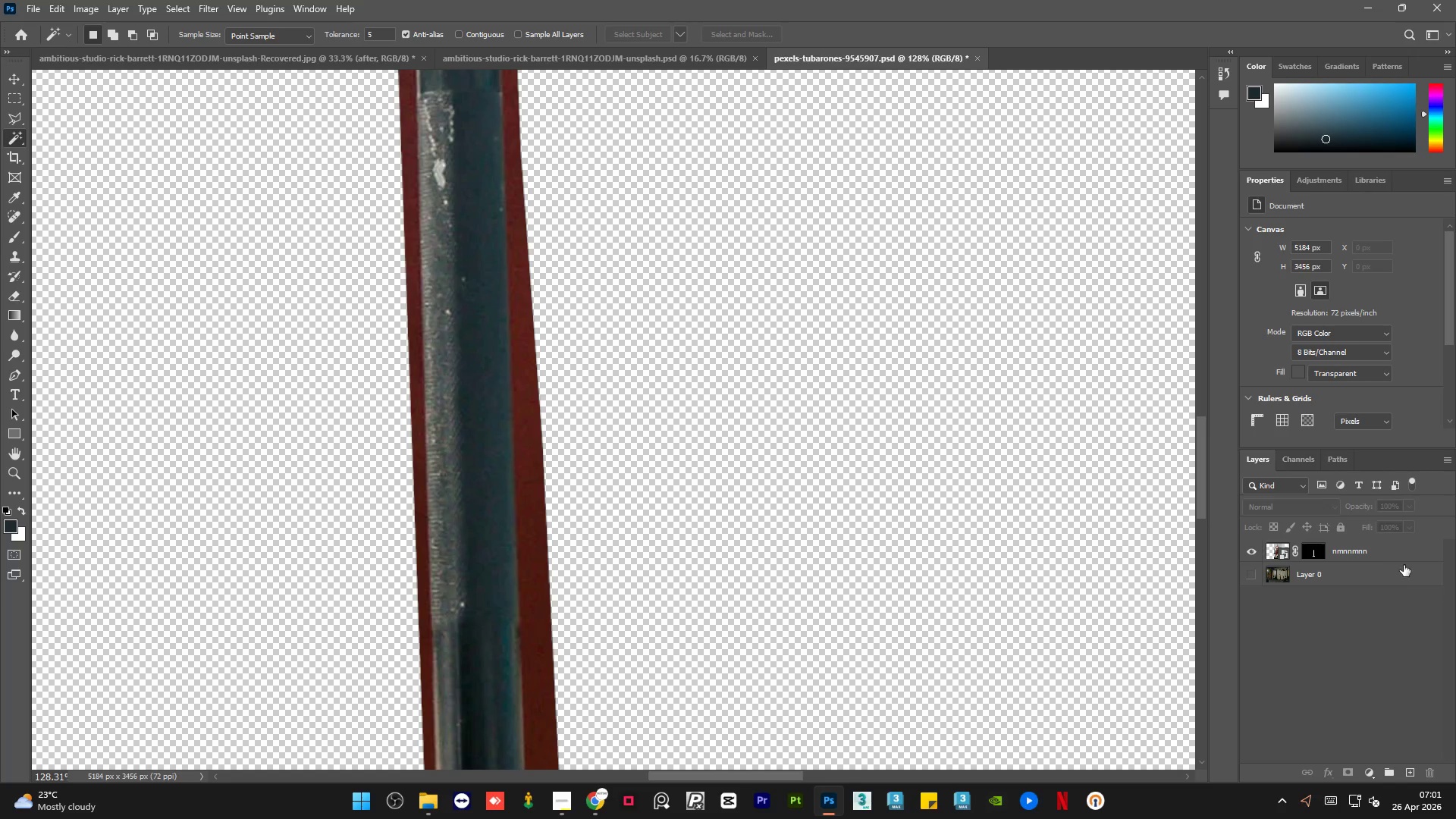 
left_click([1410, 553])
 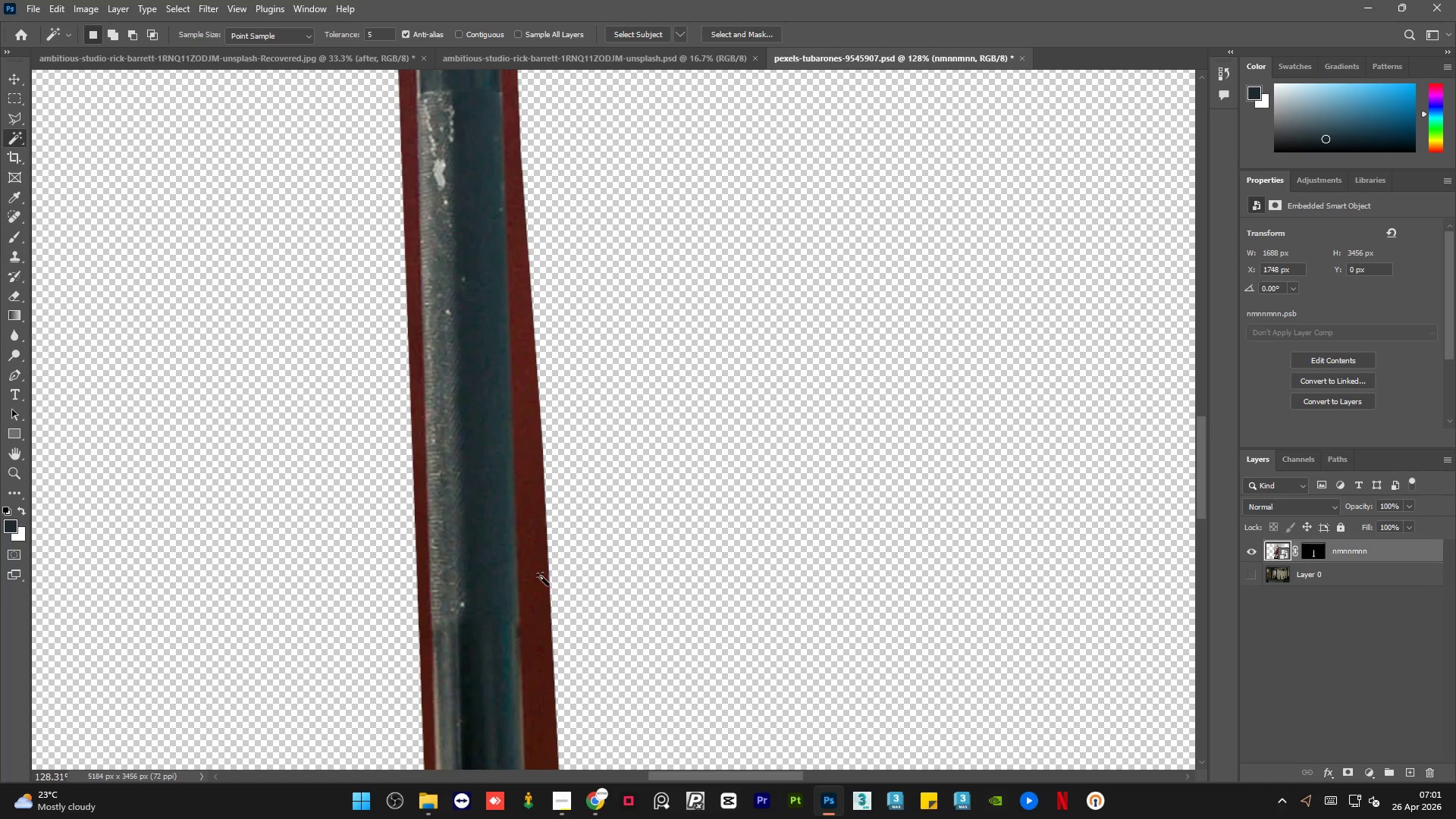 
left_click([541, 579])
 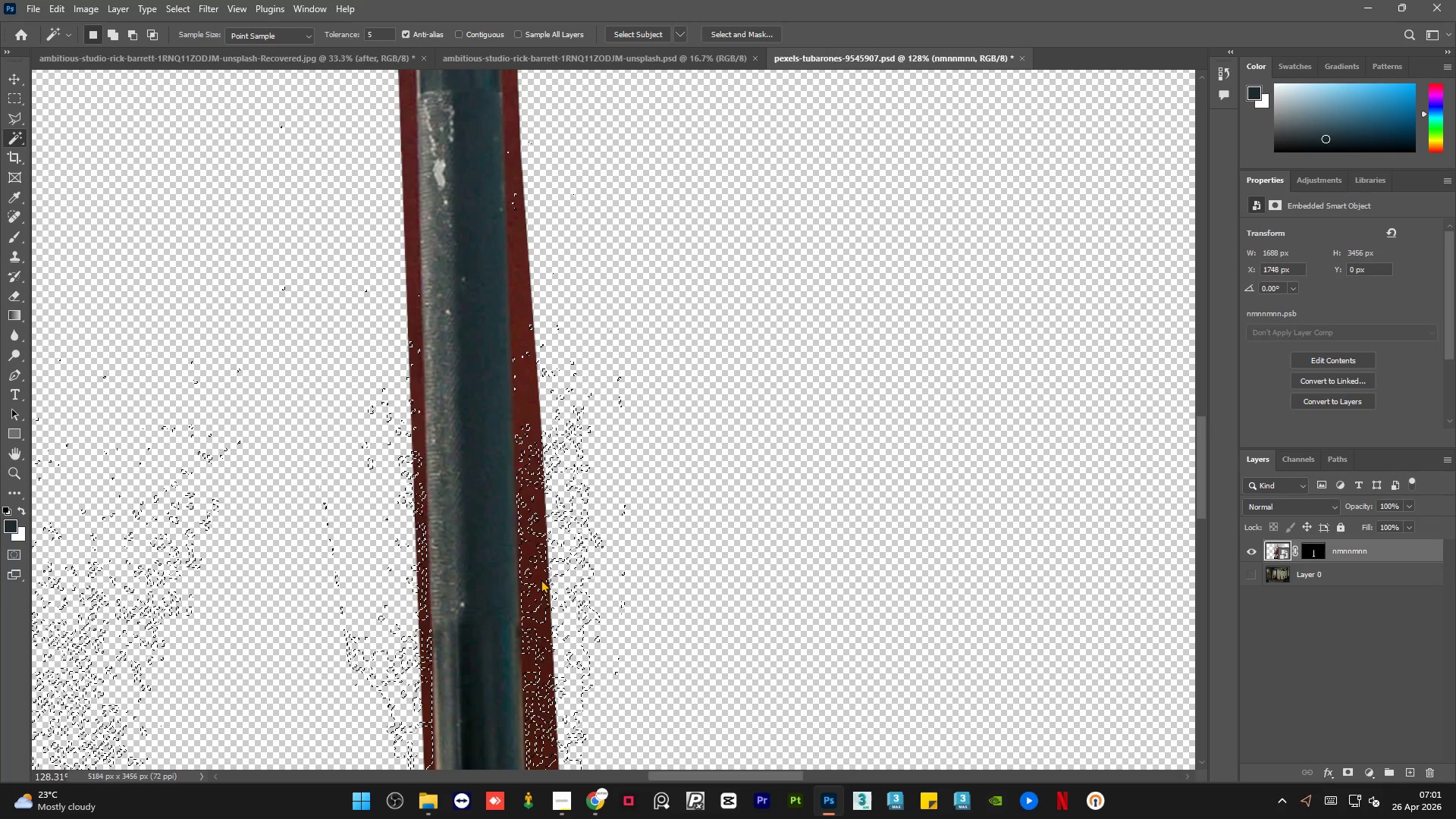 
key(Control+D)
 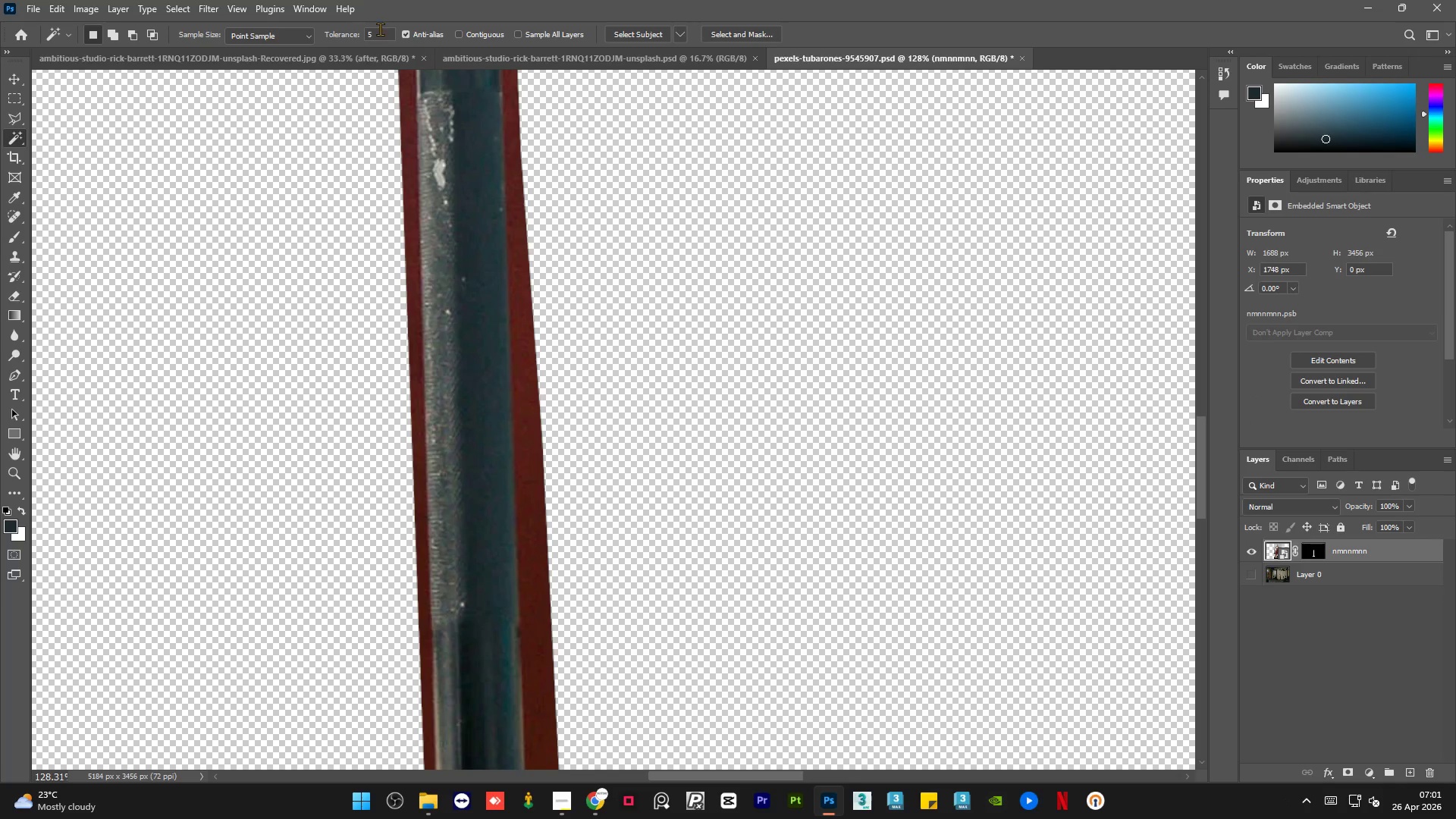 
double_click([378, 29])
 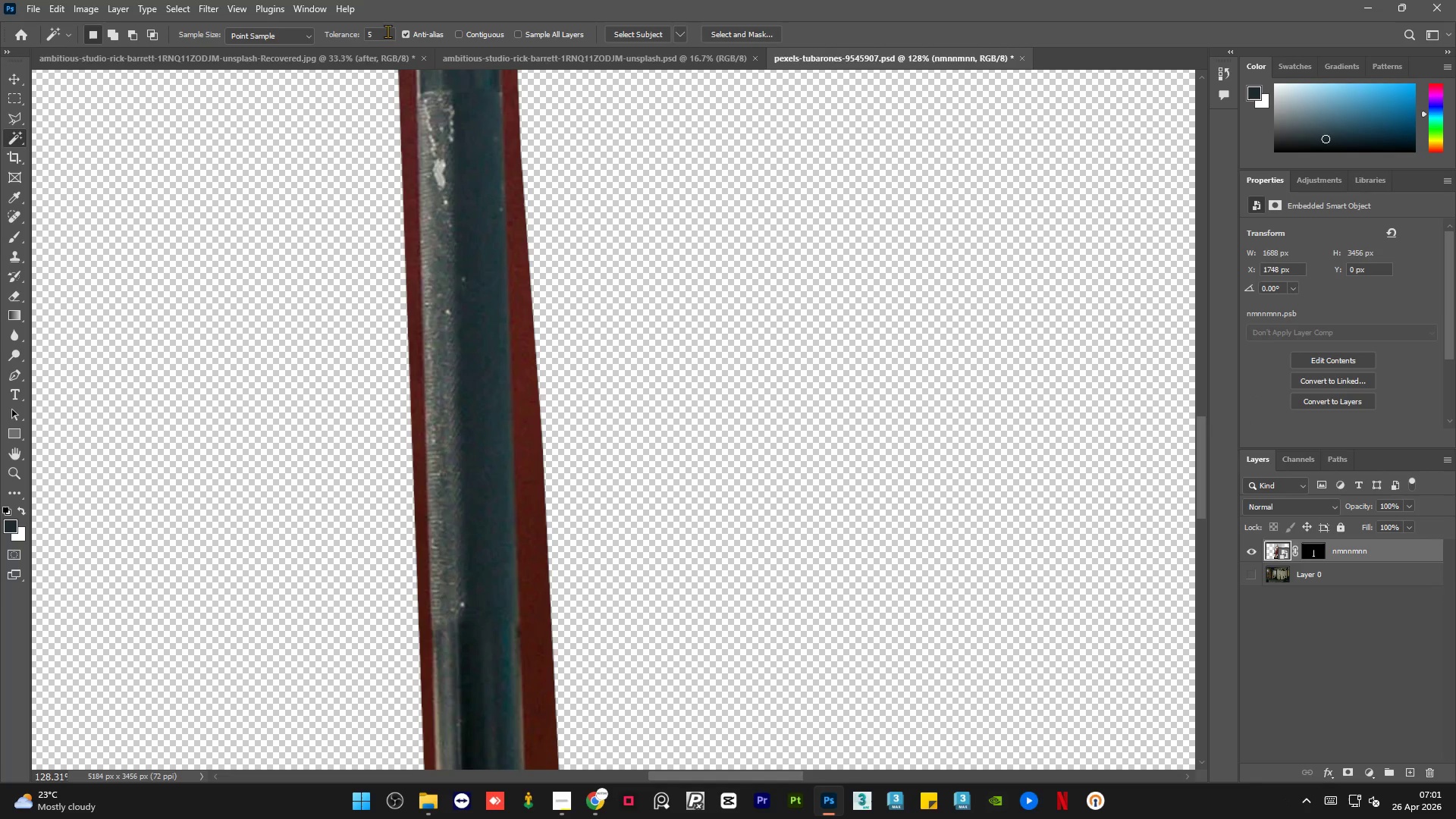 
double_click([388, 31])
 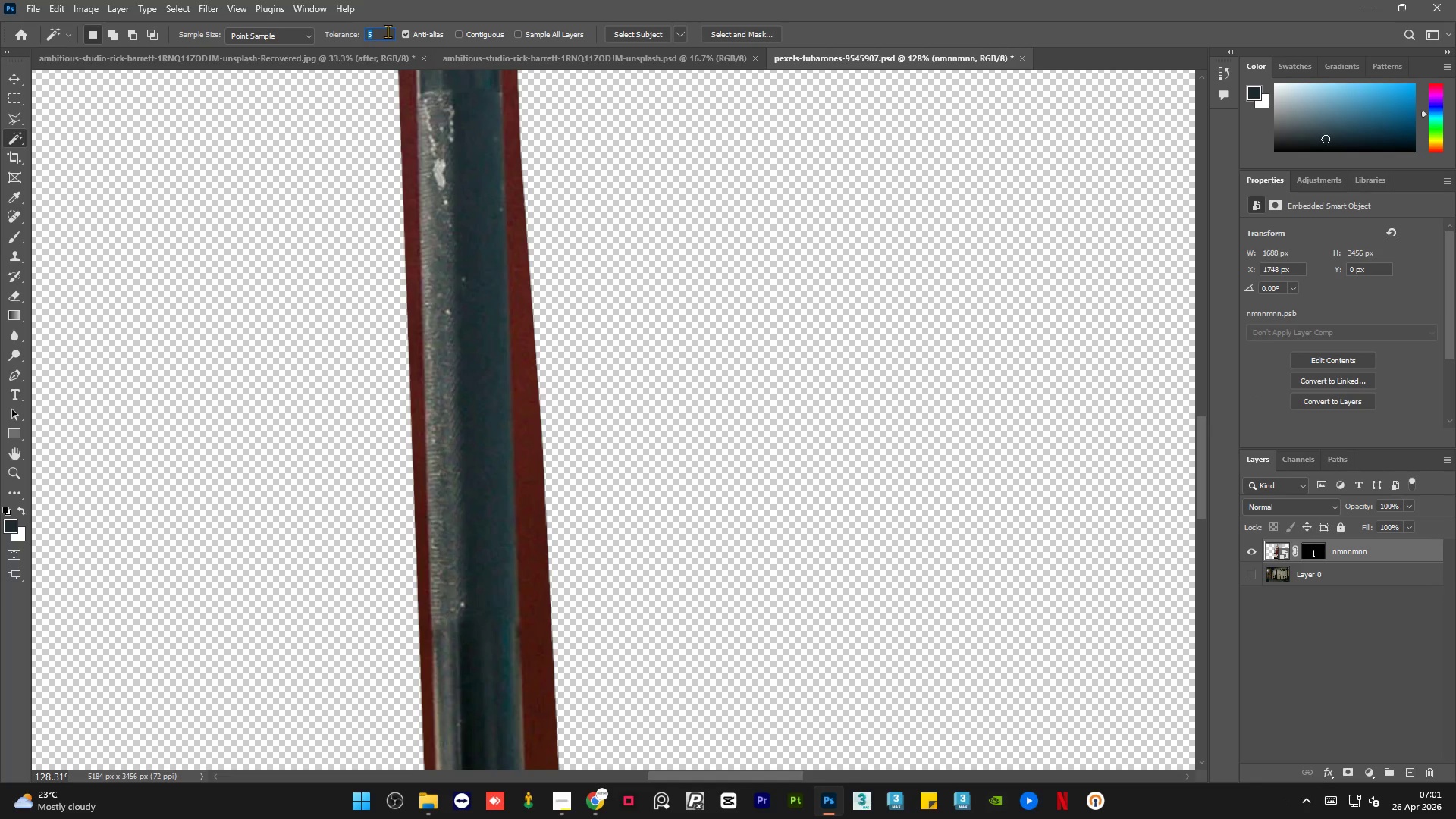 
key(Numpad3)
 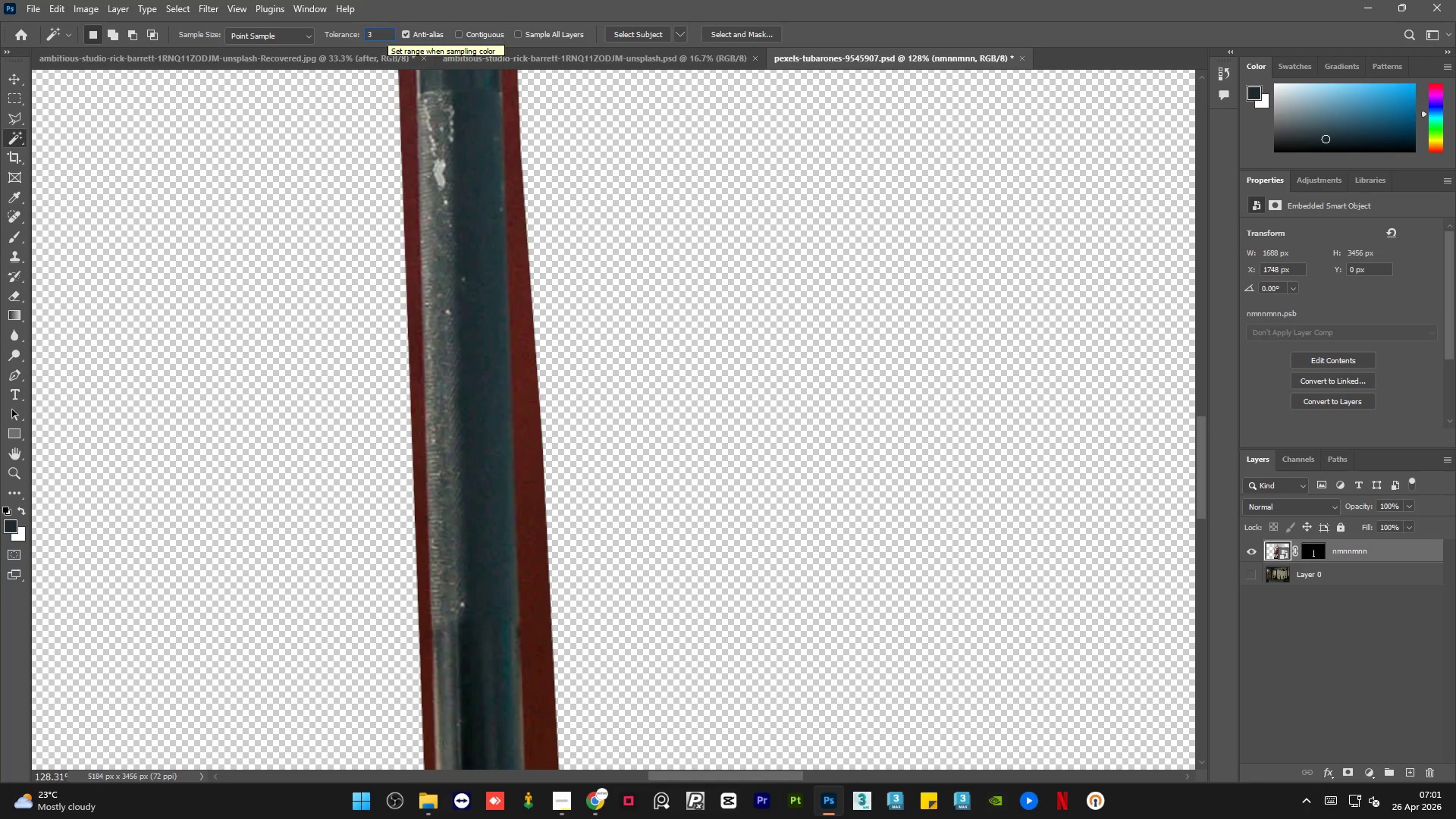 
key(Numpad5)
 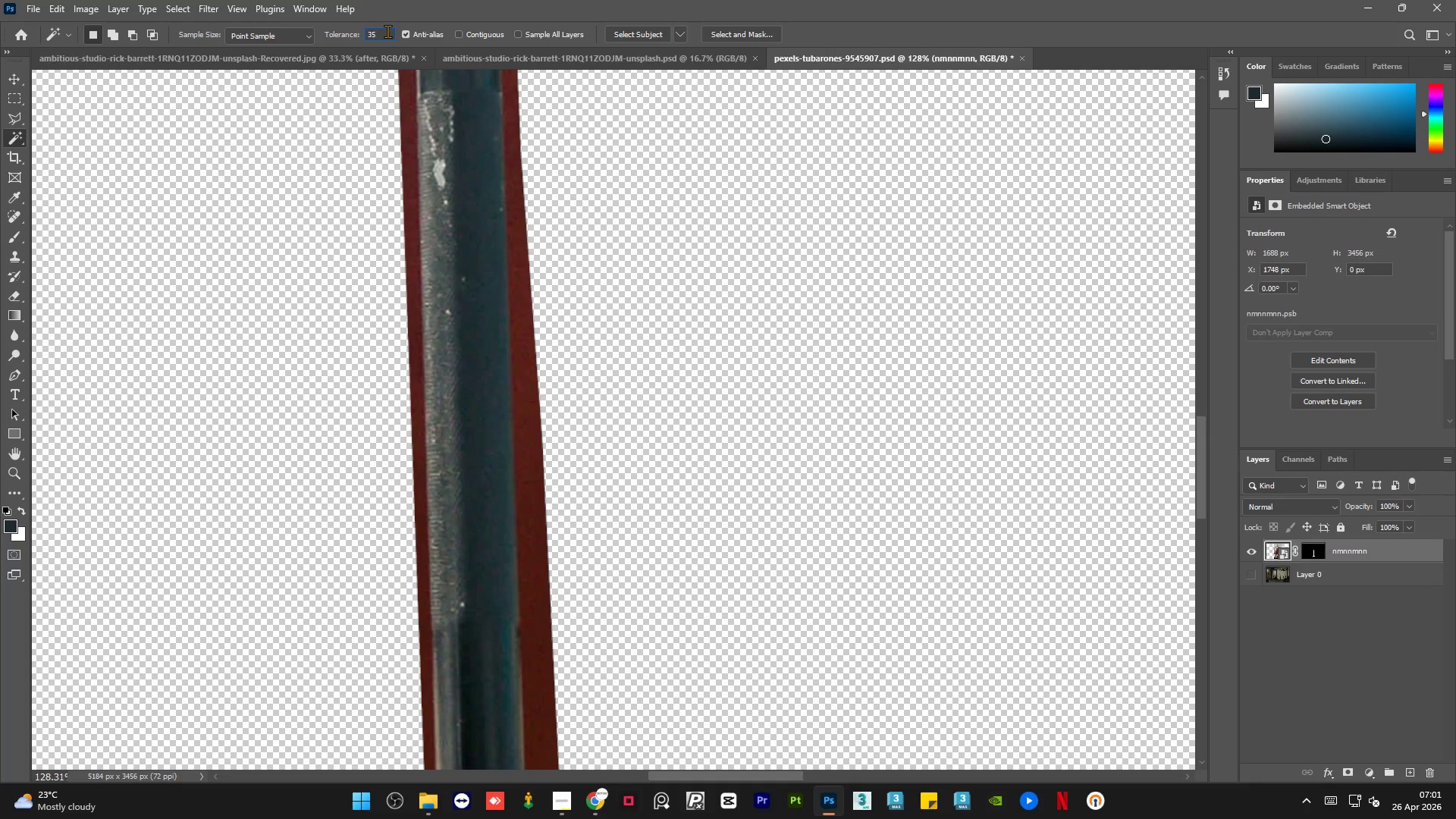 
key(NumpadEnter)
 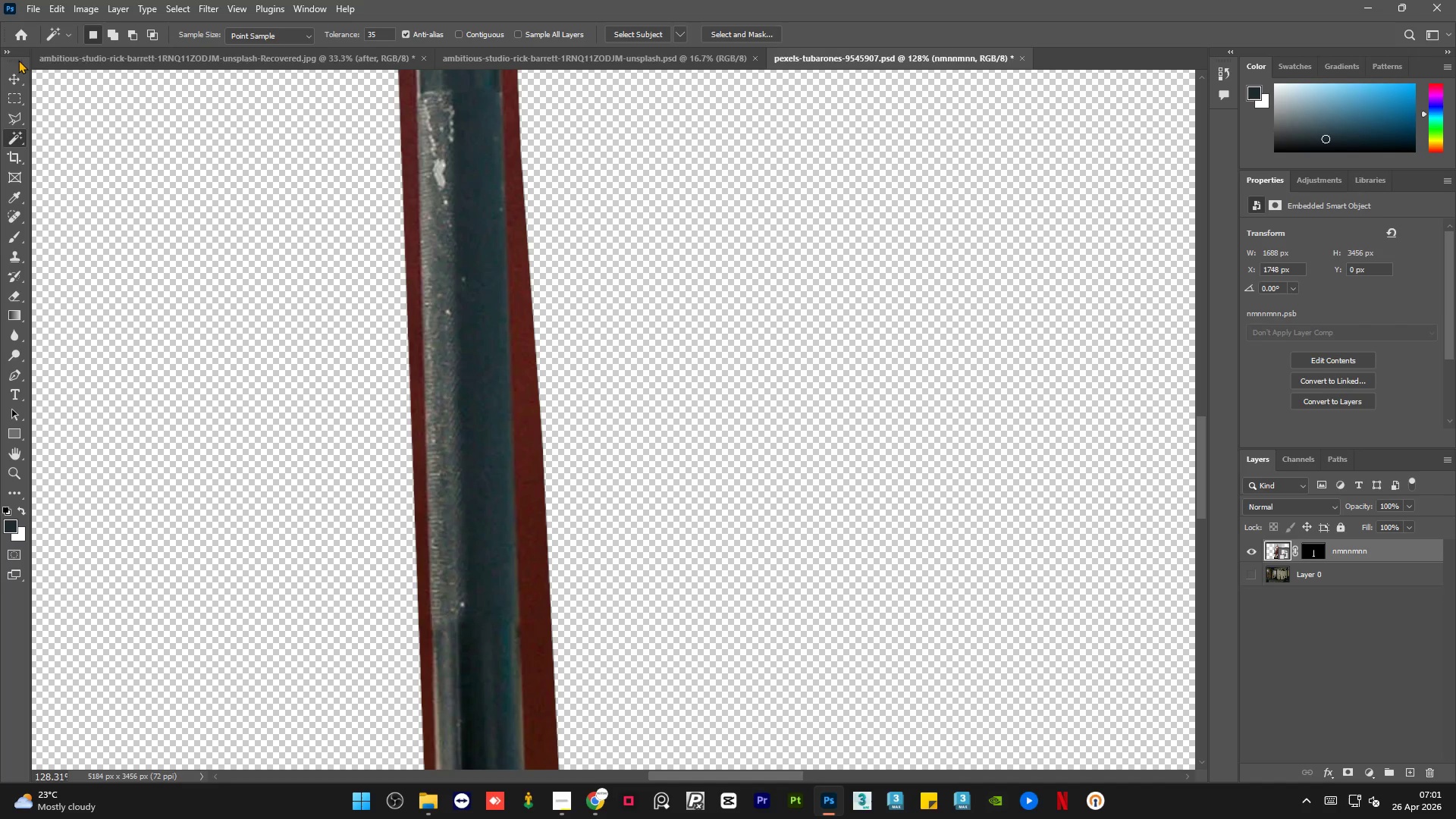 
left_click([16, 72])
 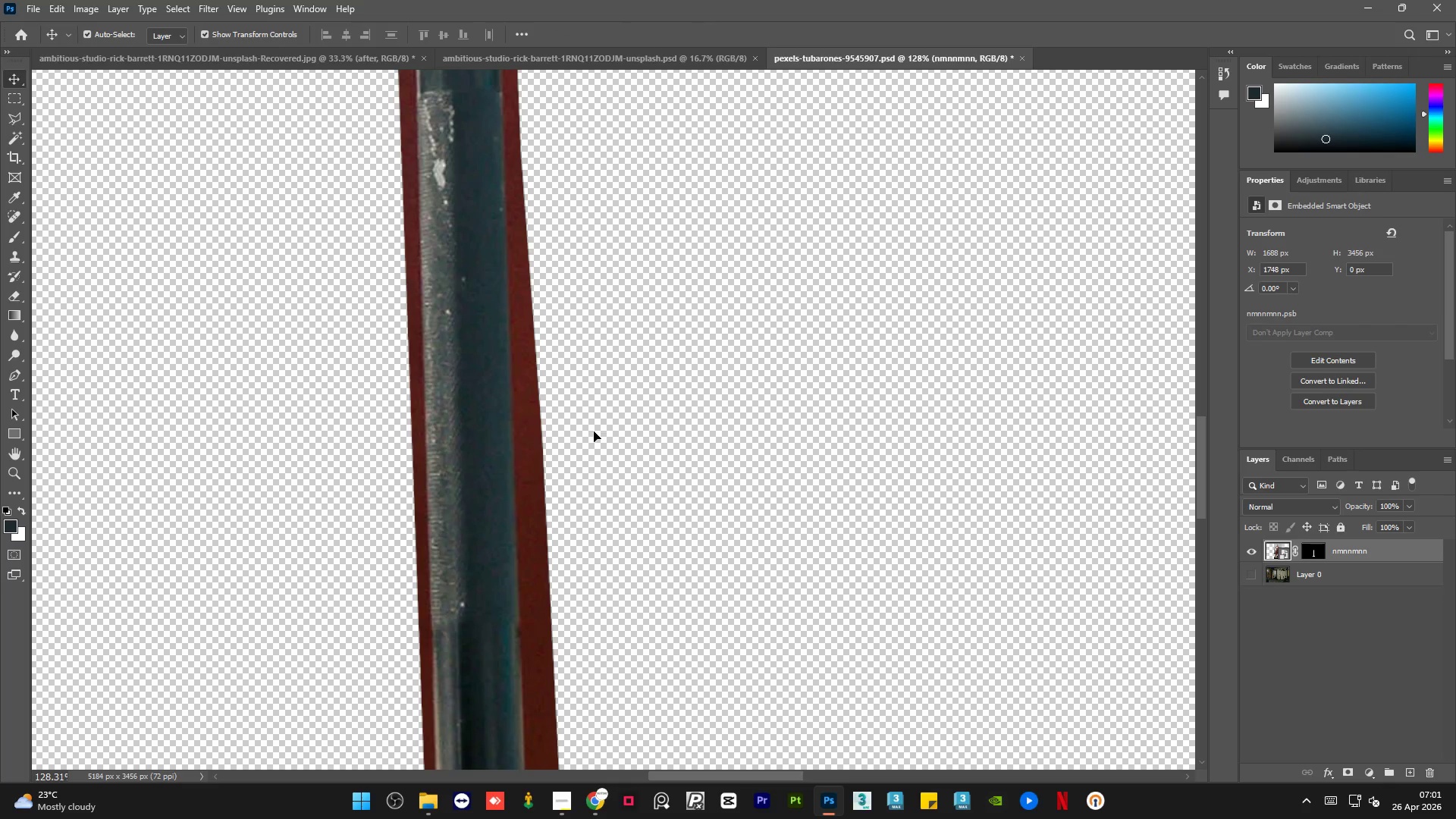 
hold_key(key=AltLeft, duration=1.34)
scroll: coordinate [500, 482], scroll_direction: down, amount: 19.0
 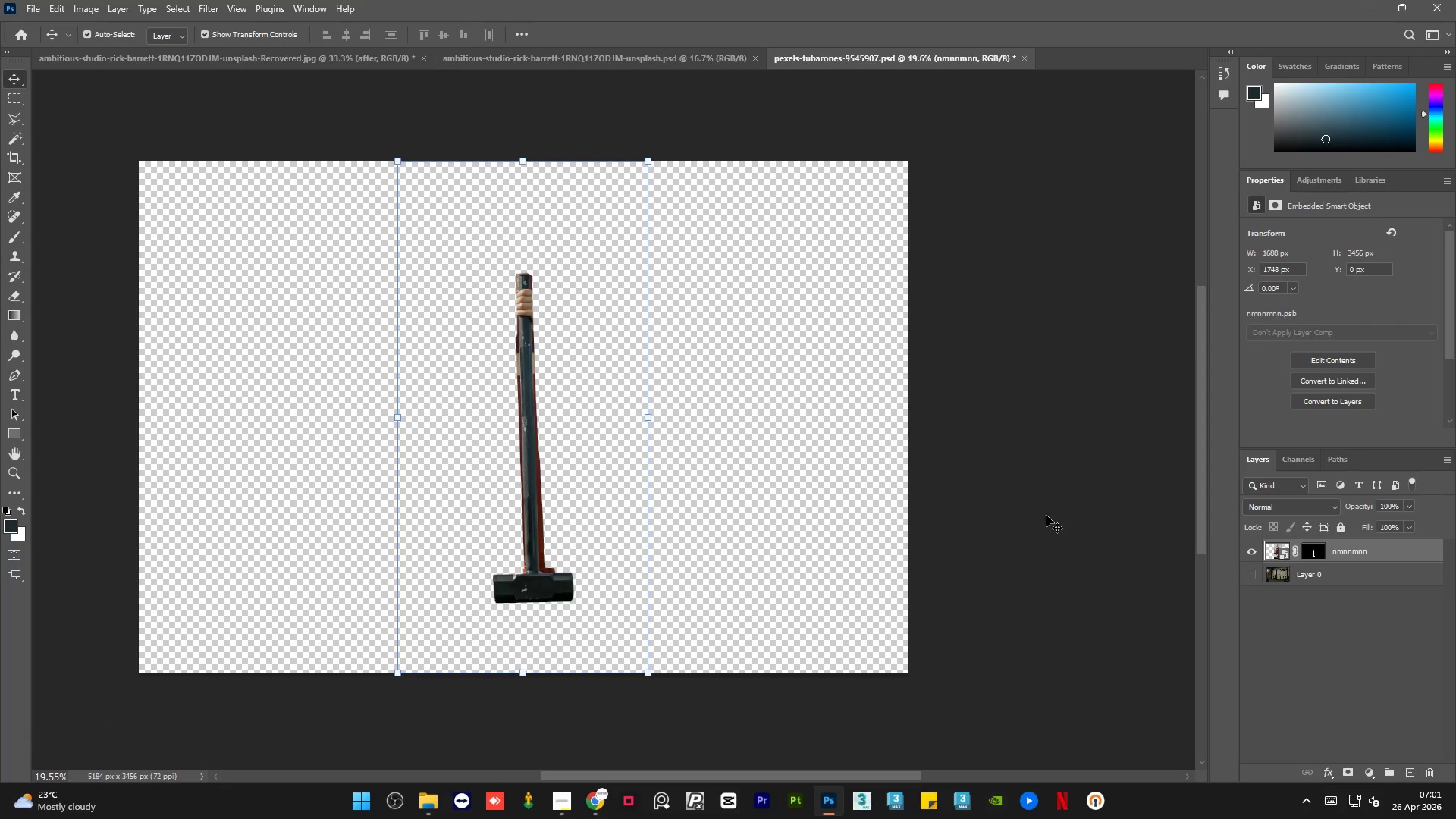 
left_click([1043, 516])
 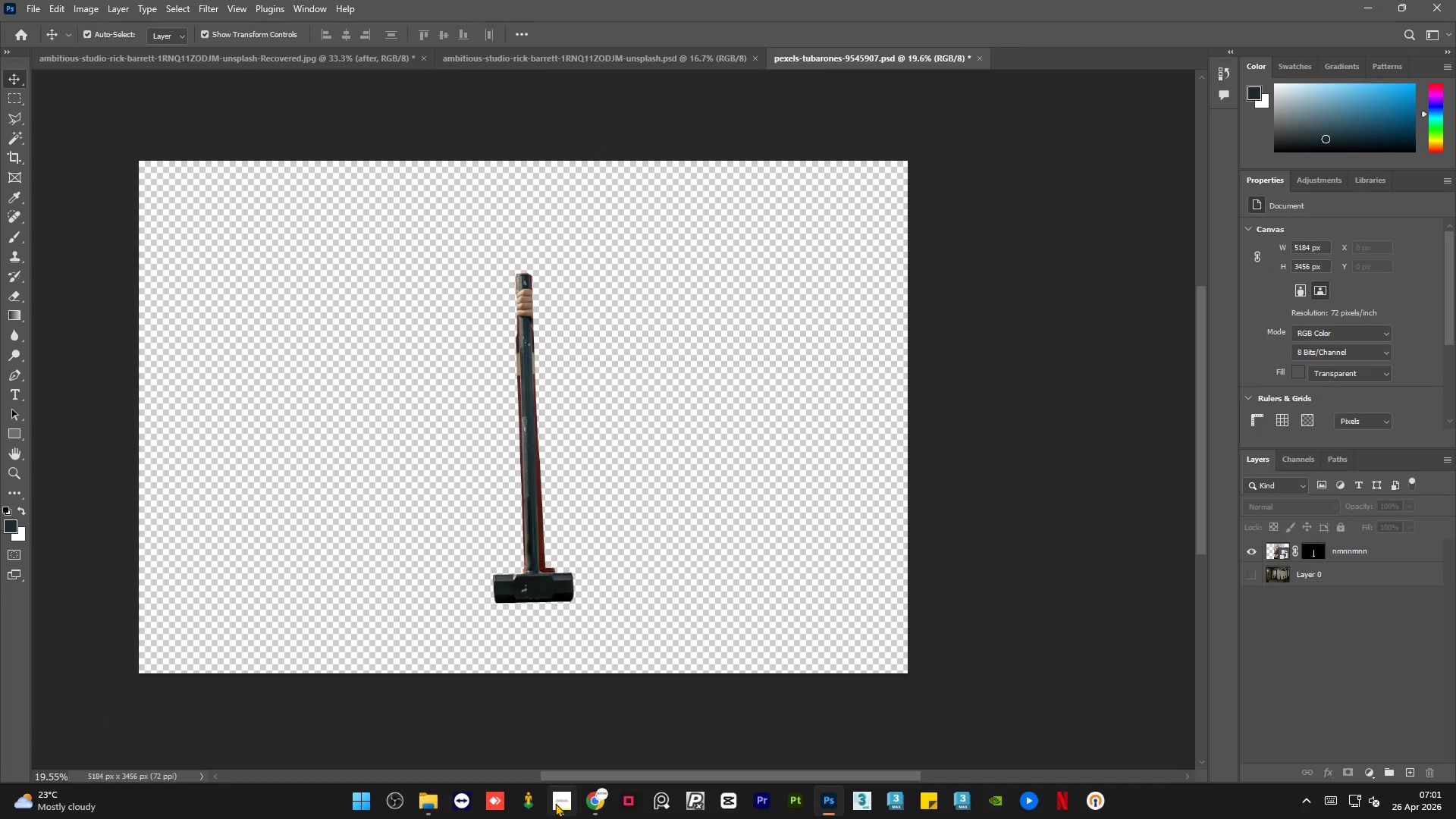 
left_click([555, 817])